 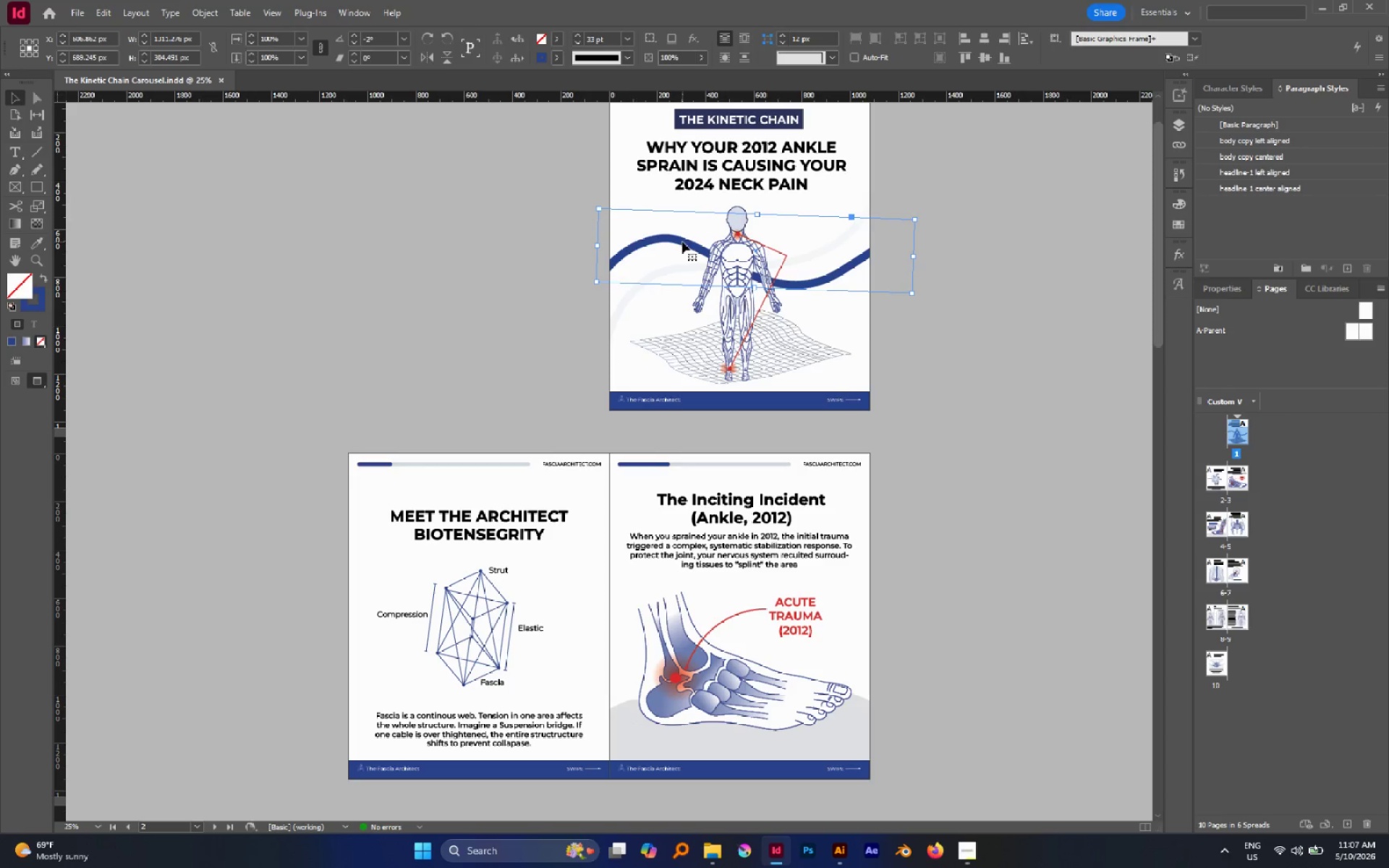 
left_click([1180, 223])
 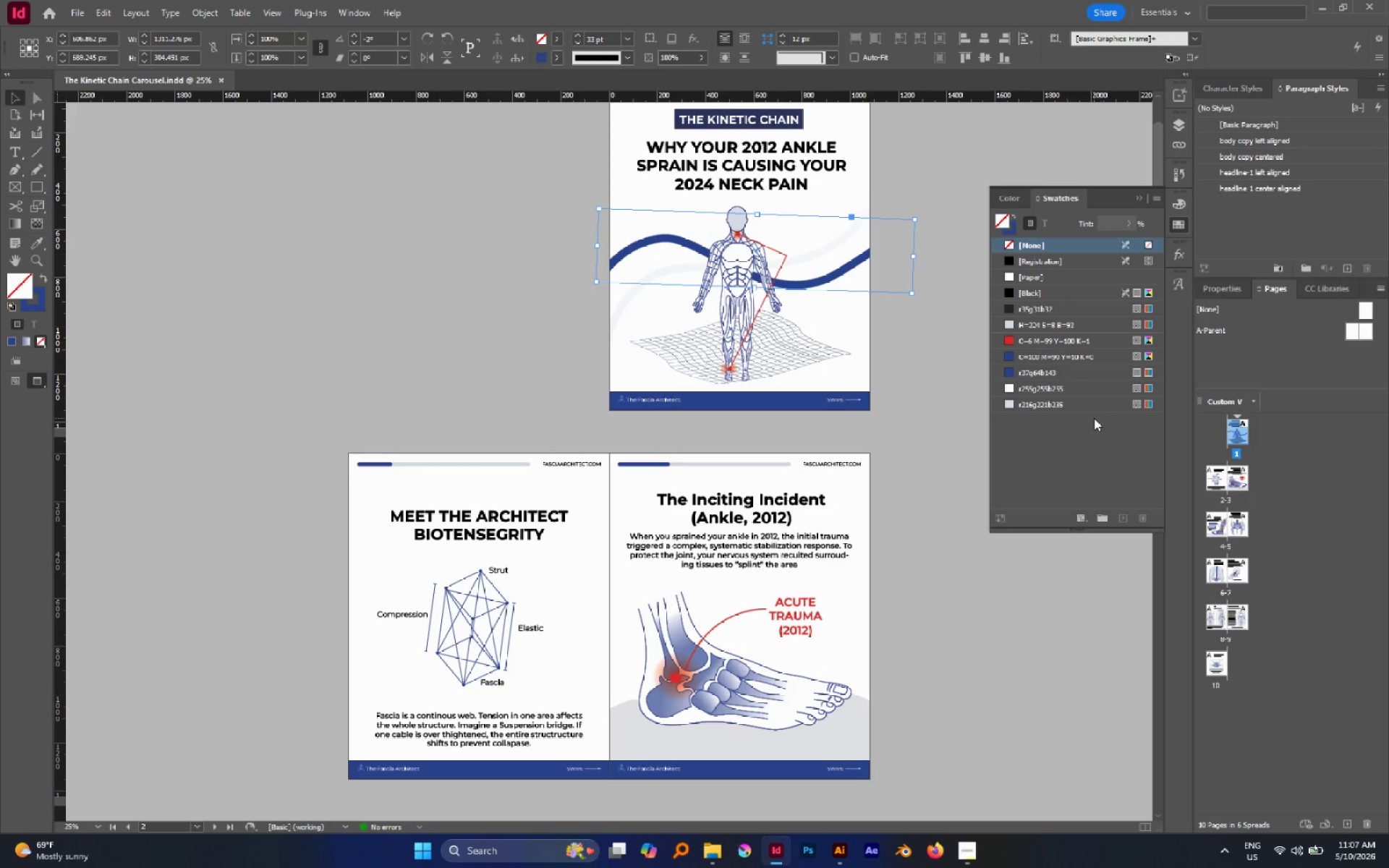 
key(X)
 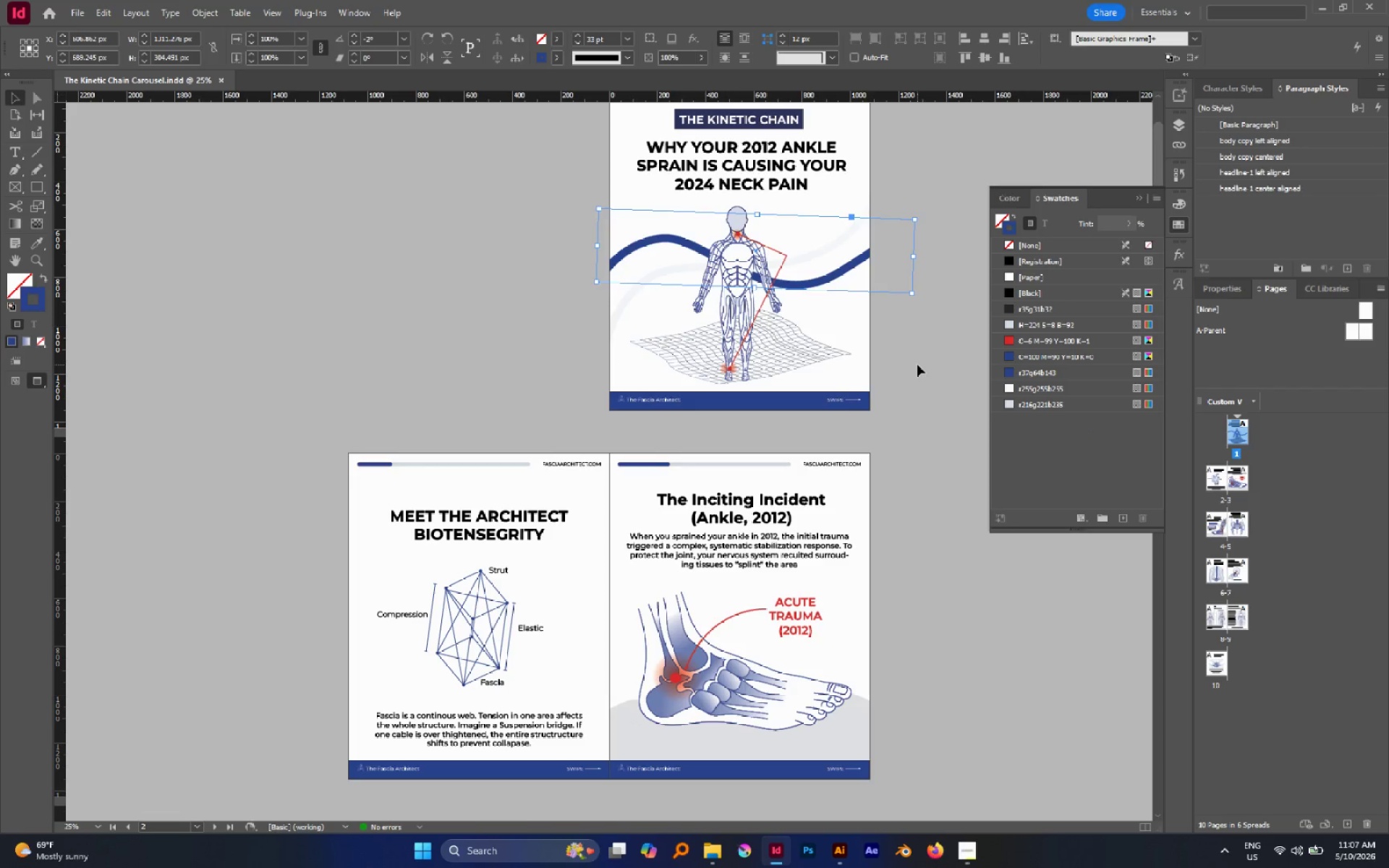 
left_click([1058, 379])
 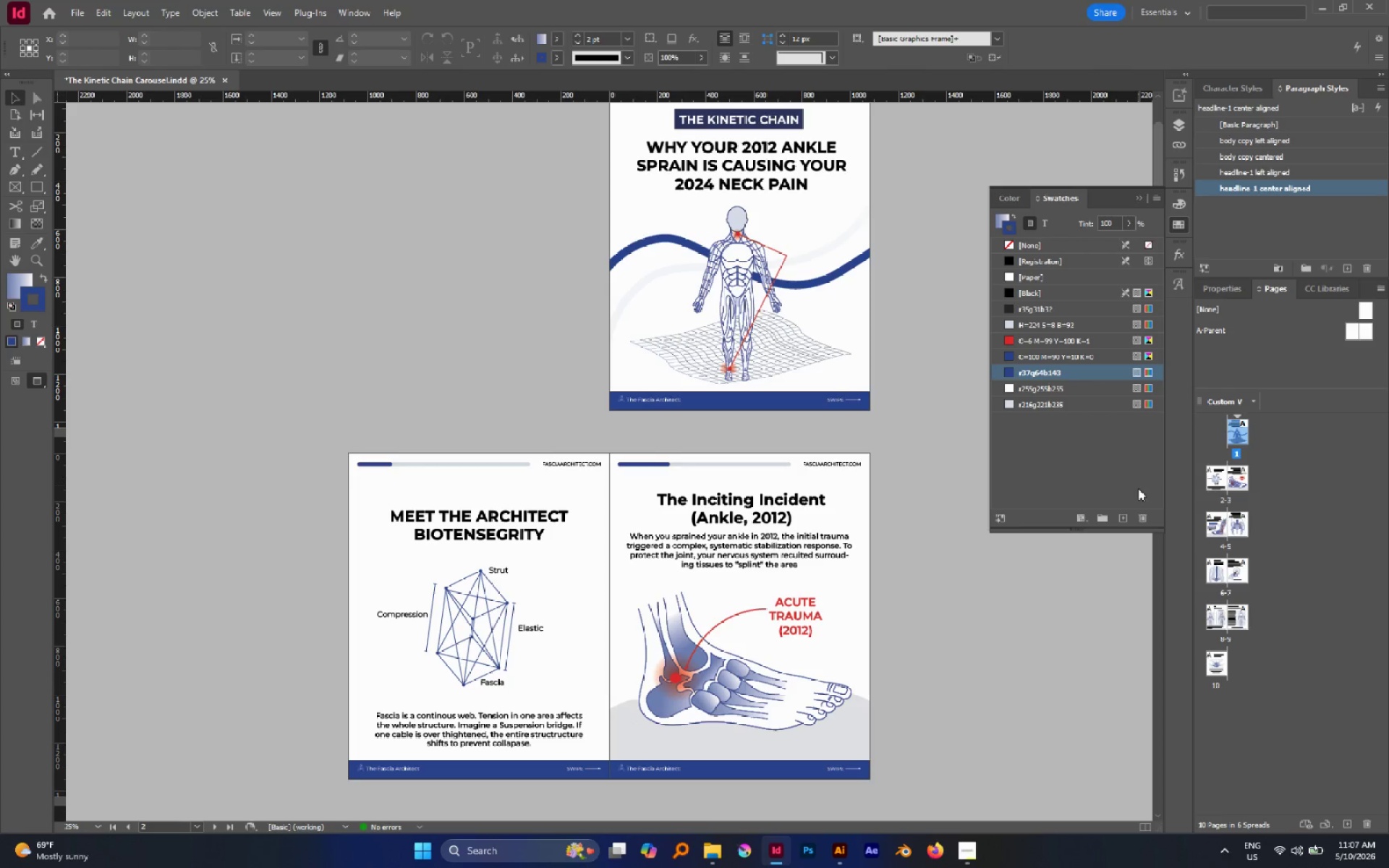 
left_click([1141, 513])
 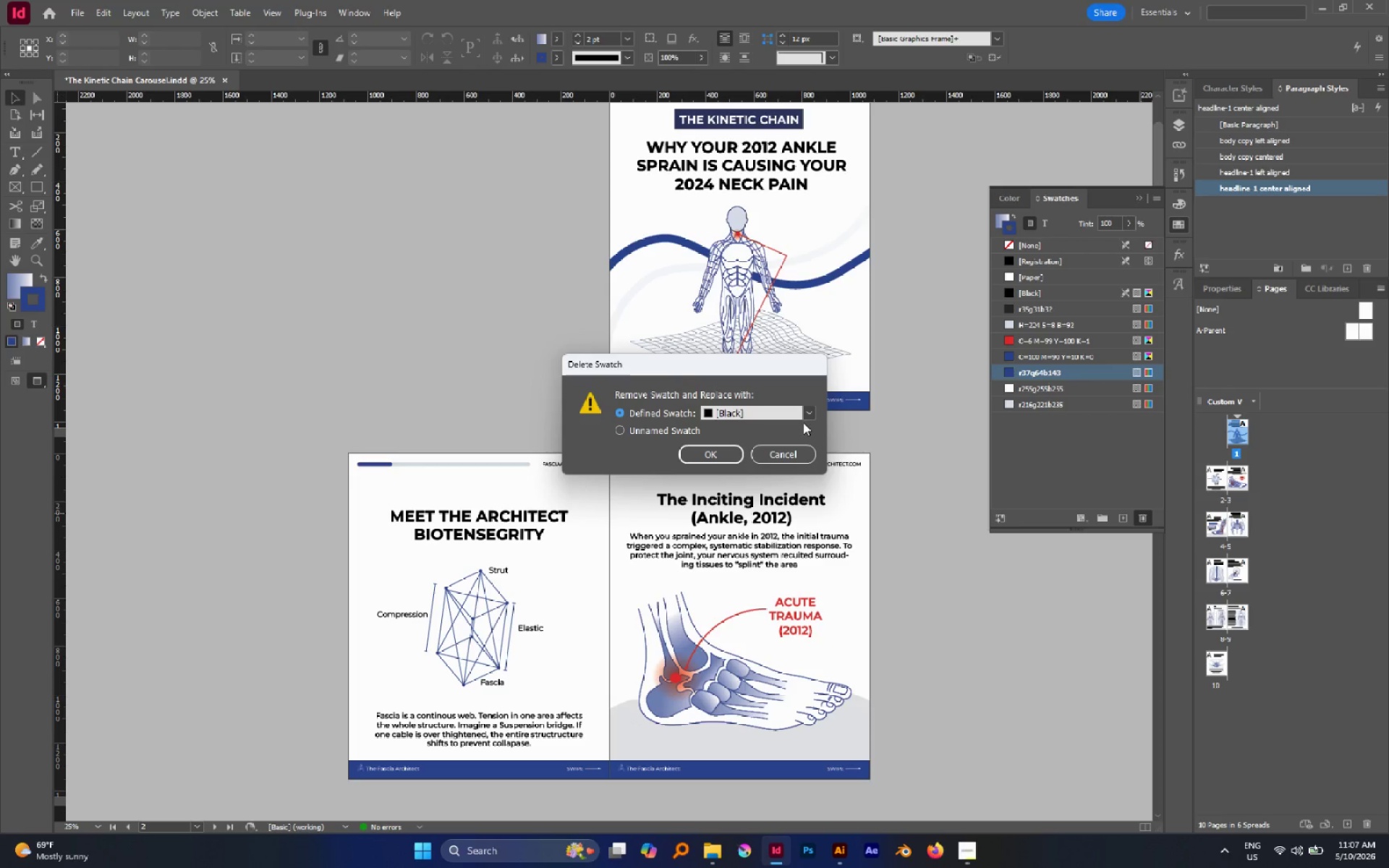 
left_click([807, 417])
 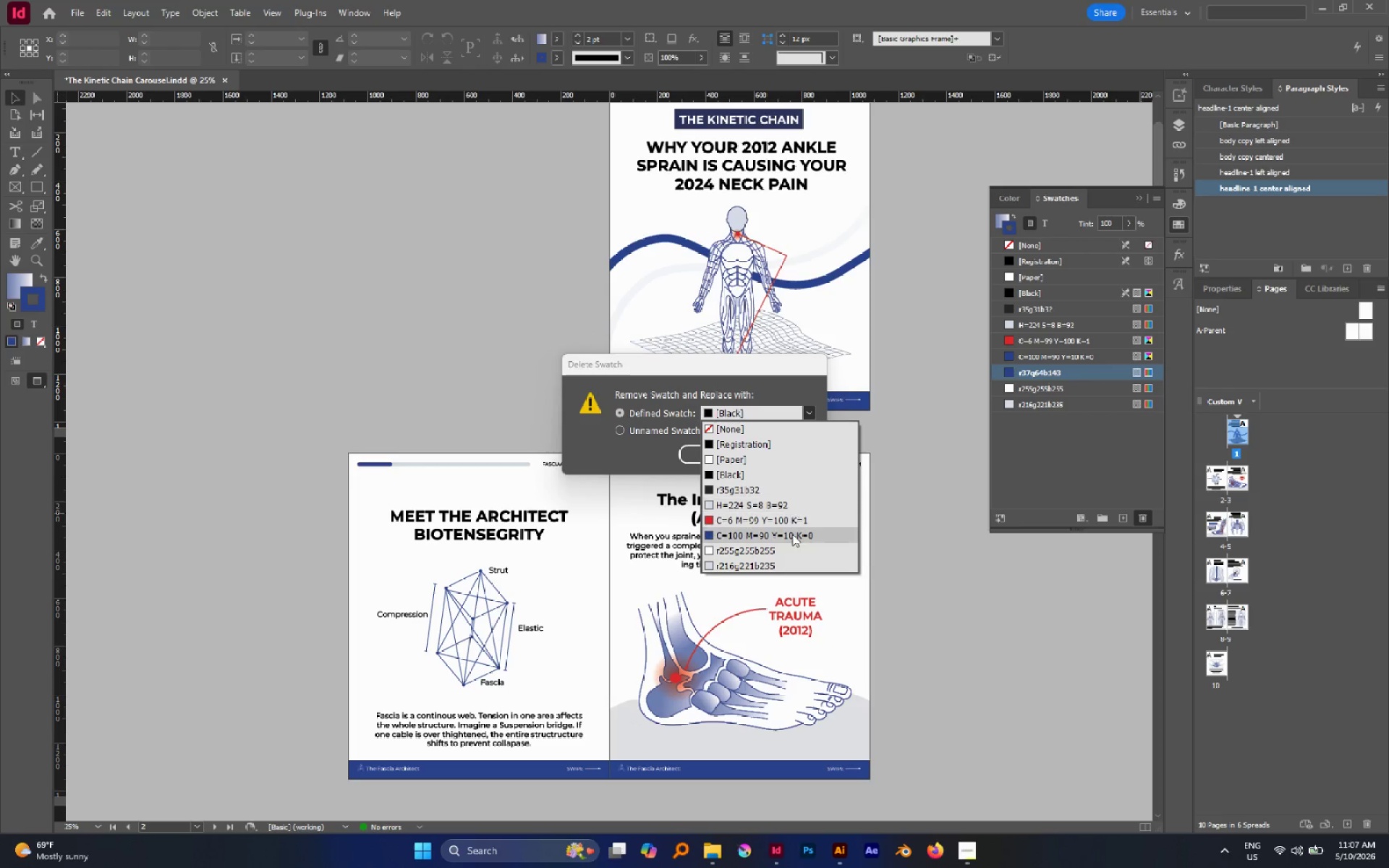 
left_click([792, 534])
 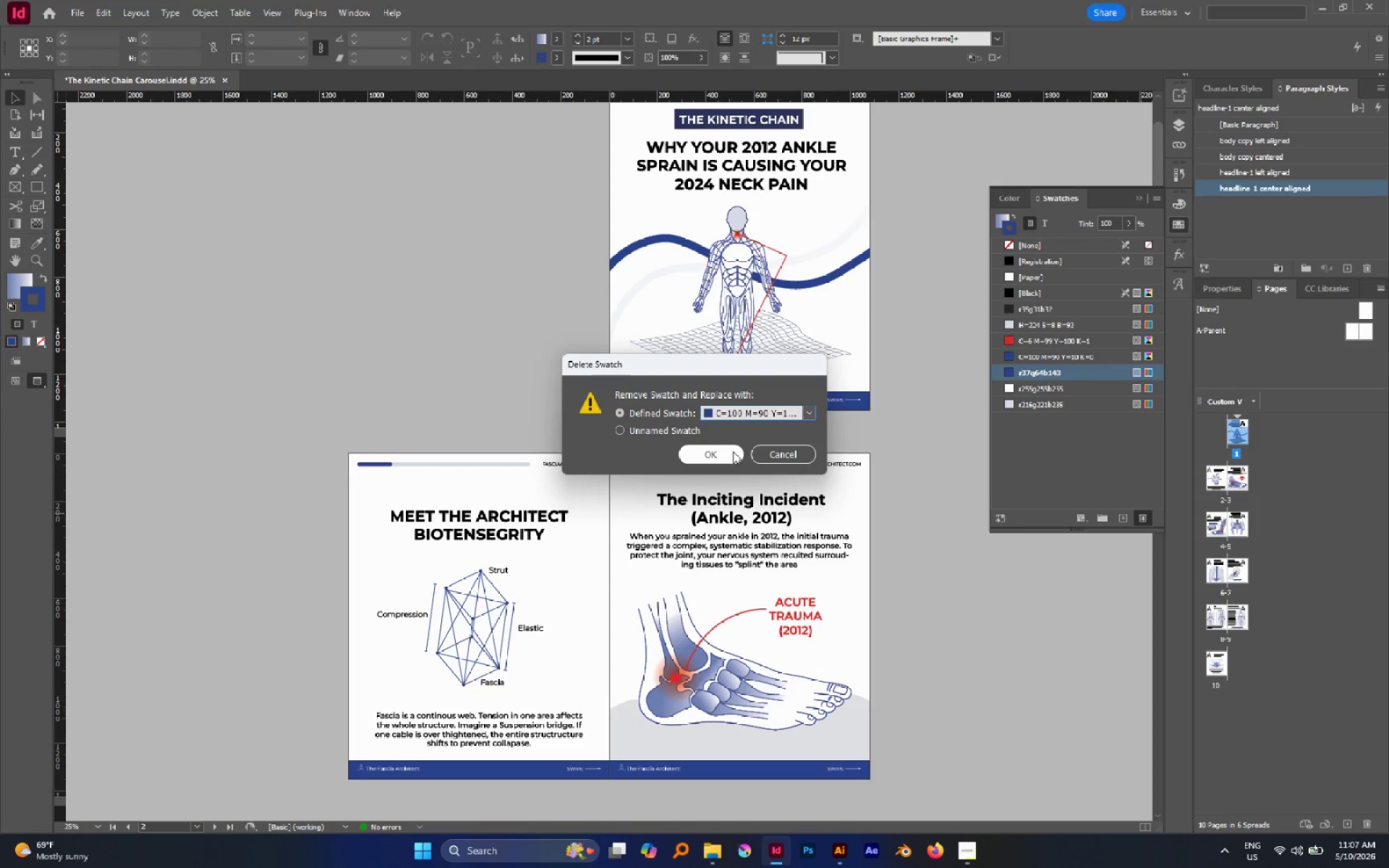 
left_click([726, 450])
 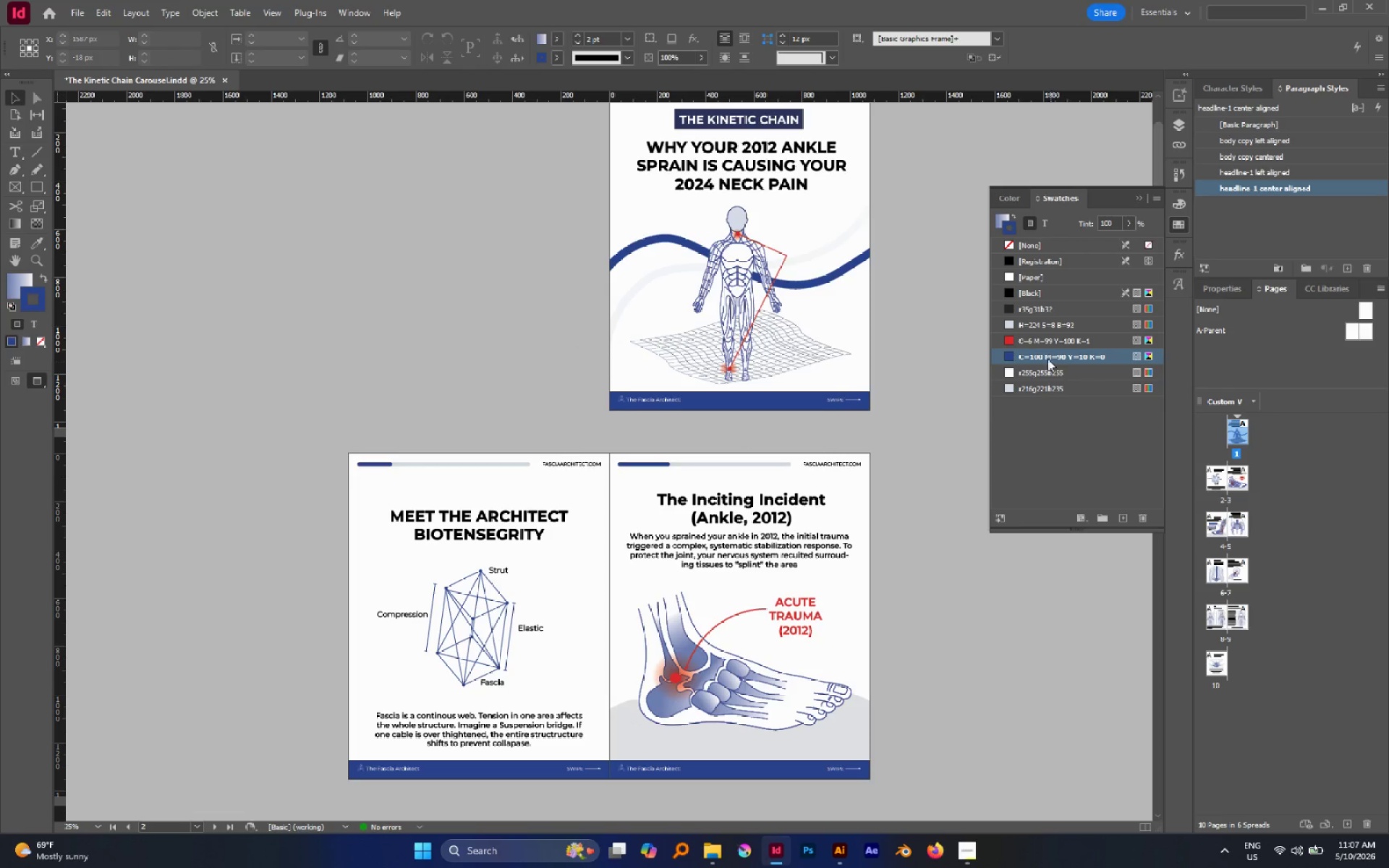 
double_click([1047, 358])
 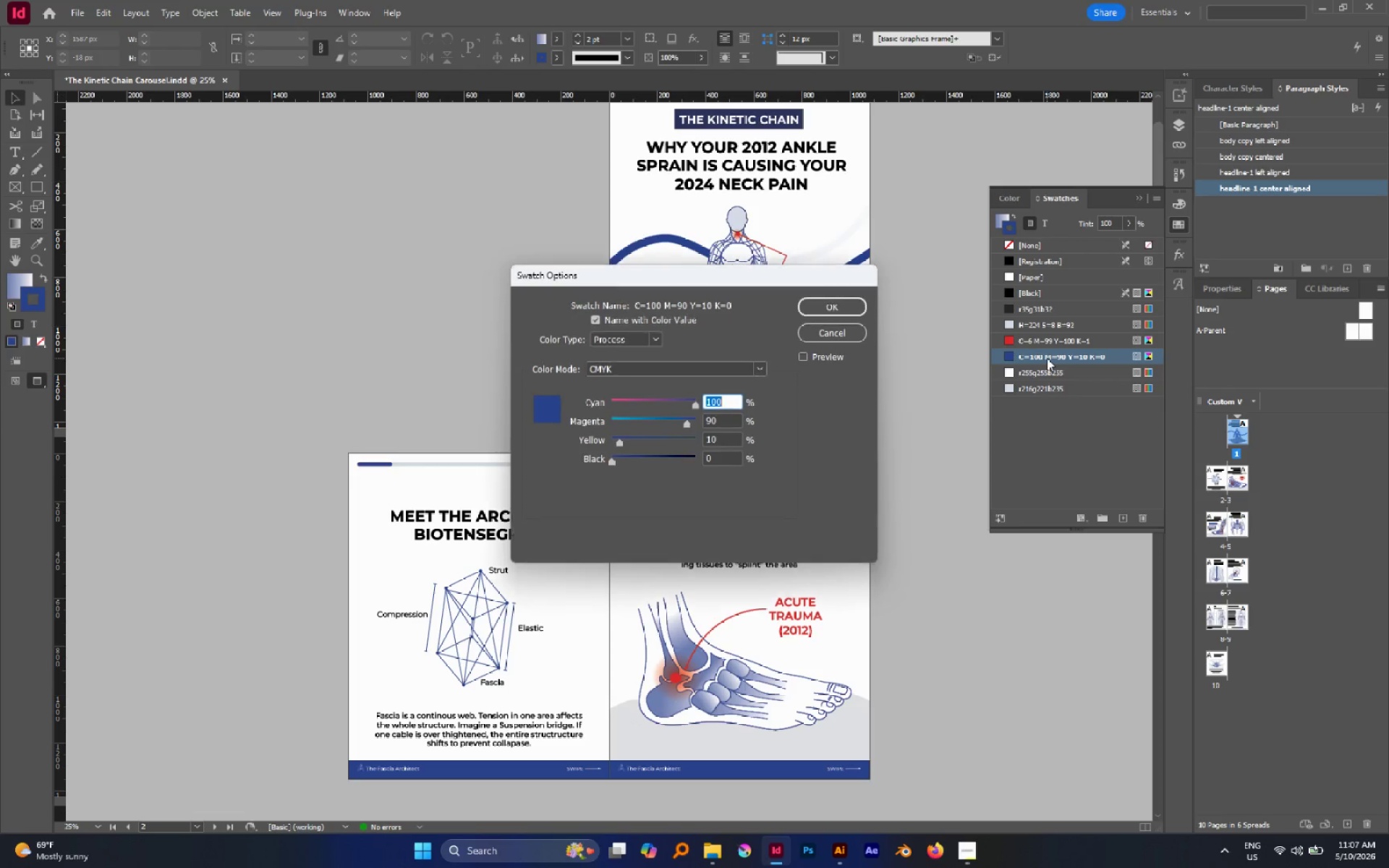 
hold_key(key=ControlLeft, duration=0.52)
 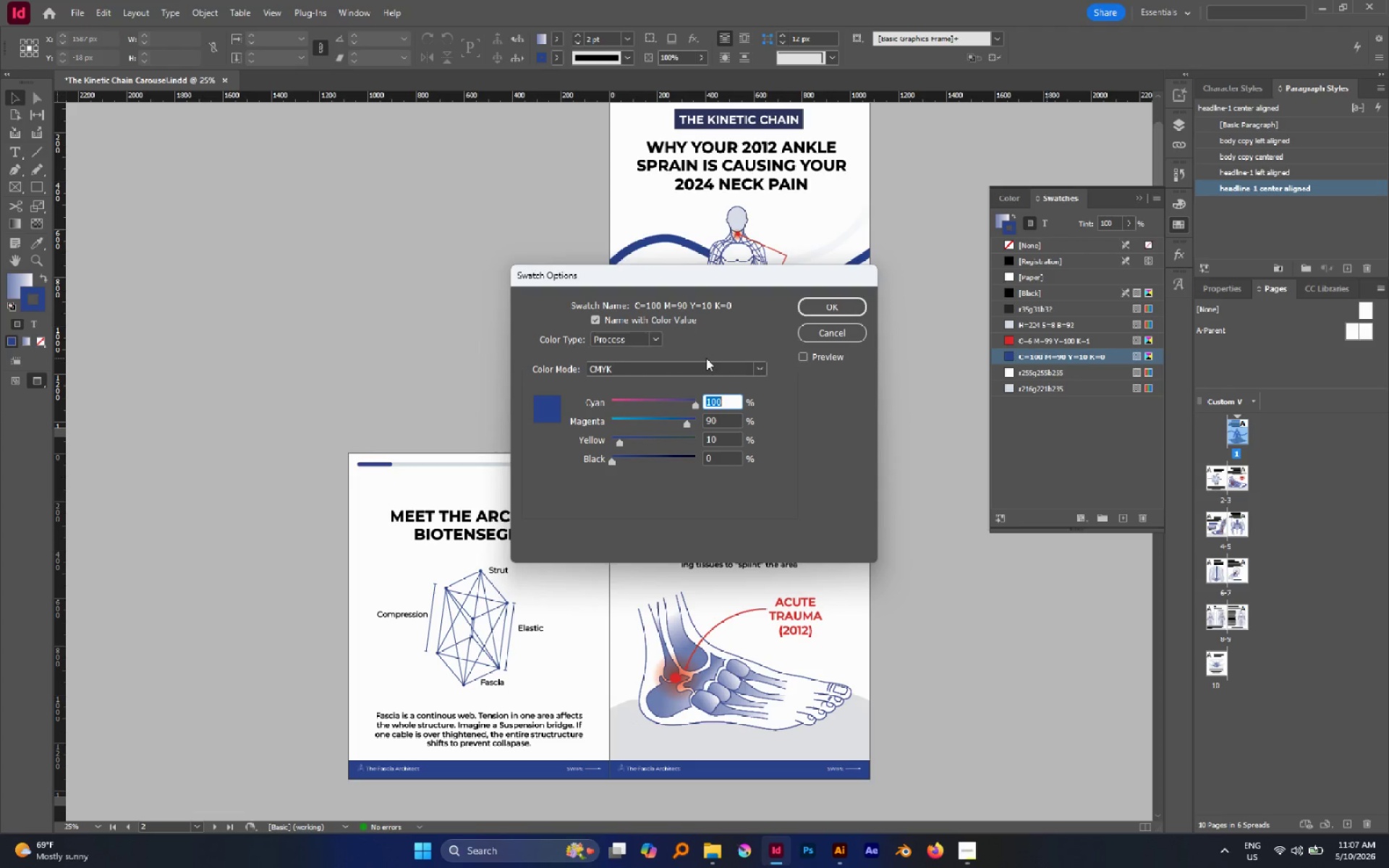 
left_click([706, 358])
 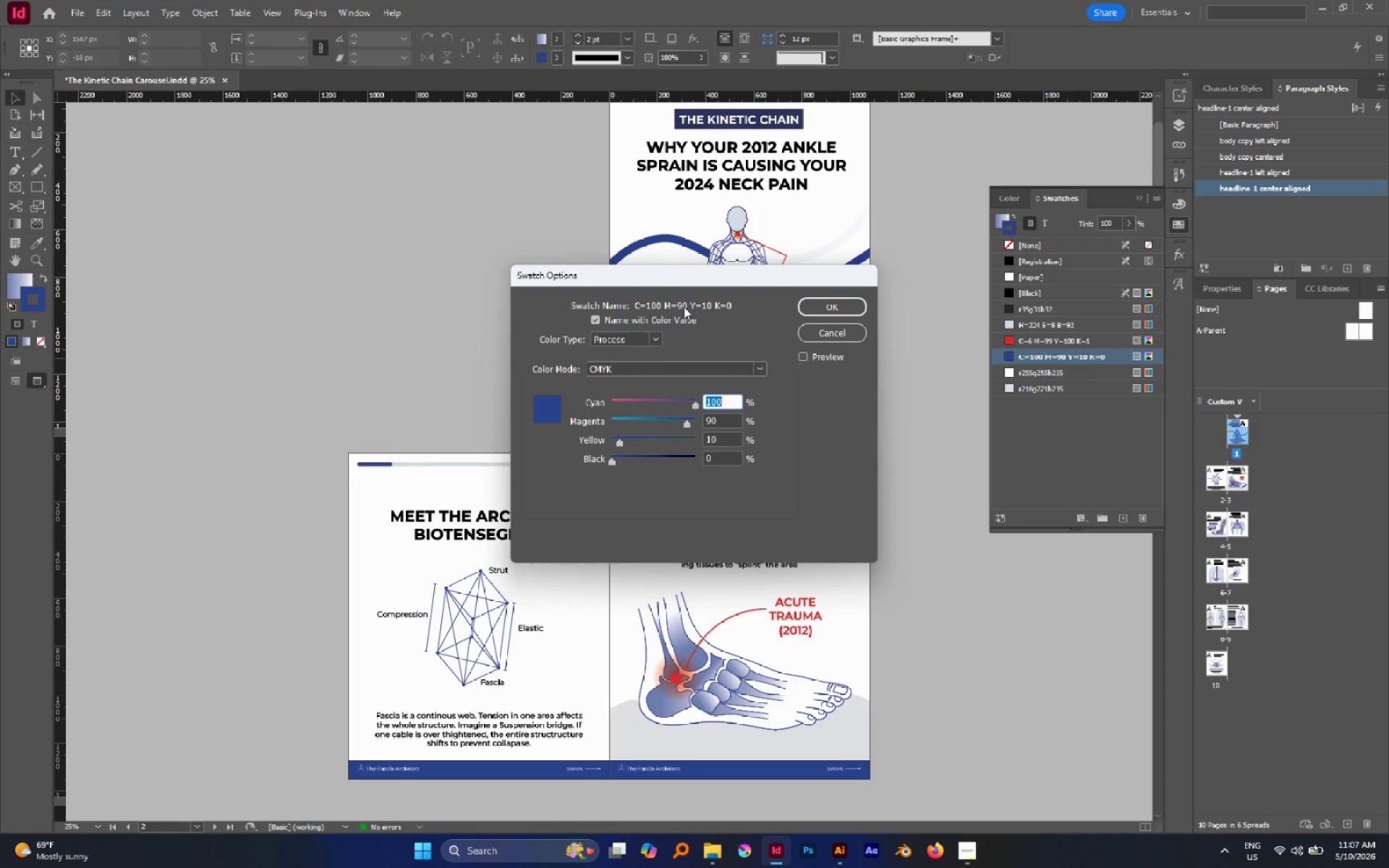 
double_click([684, 305])
 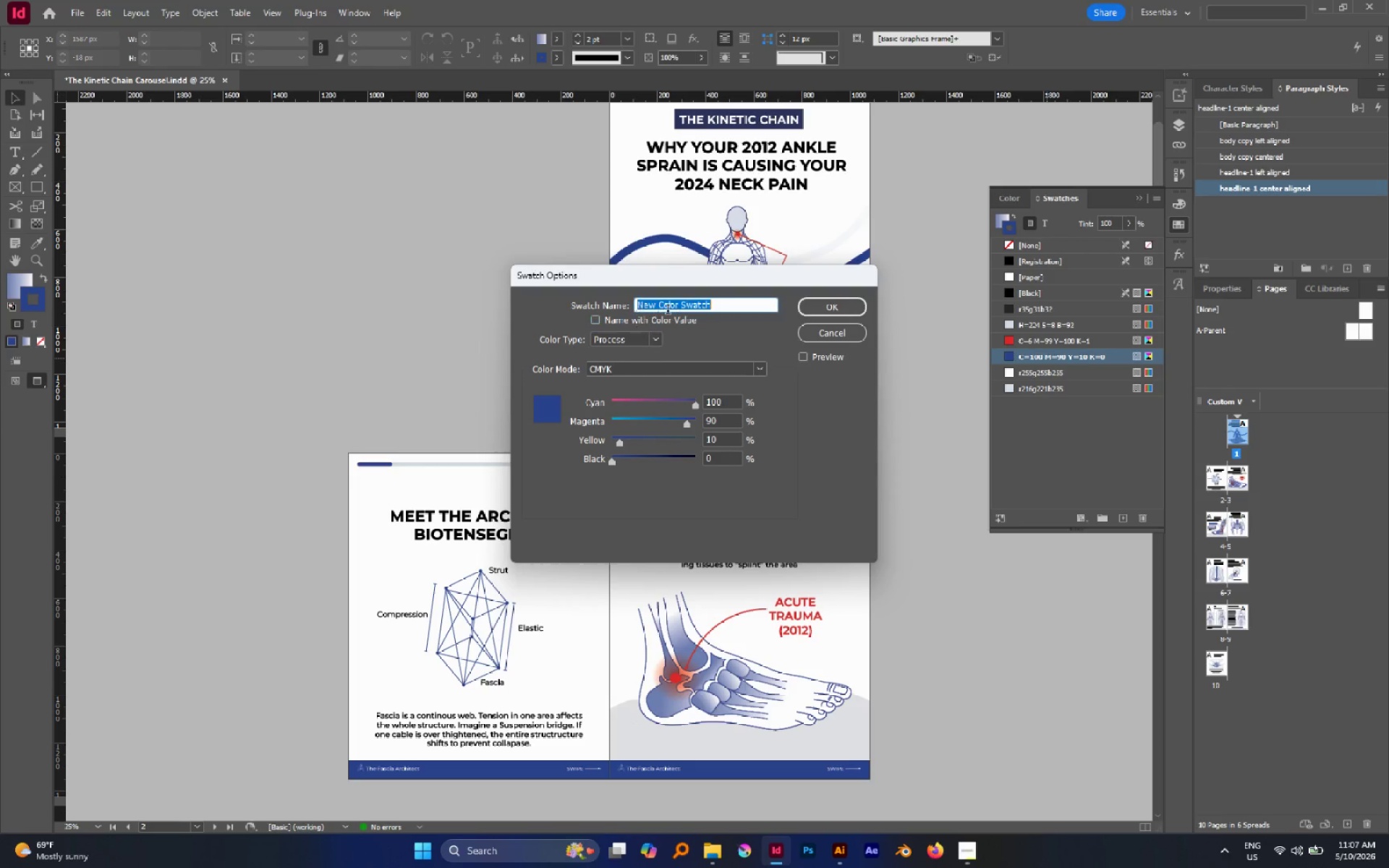 
double_click([668, 310])
 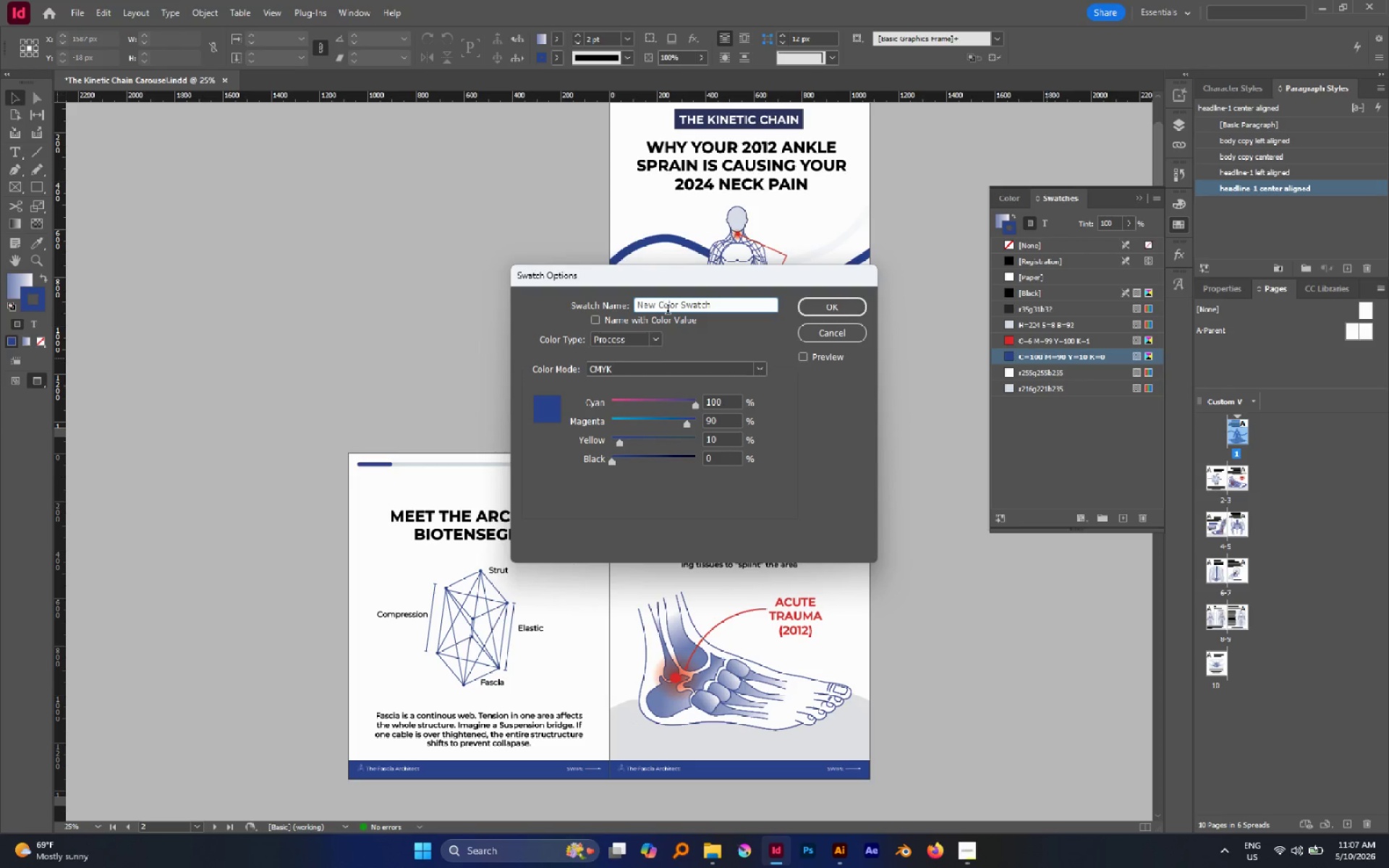 
key(Control+A)
 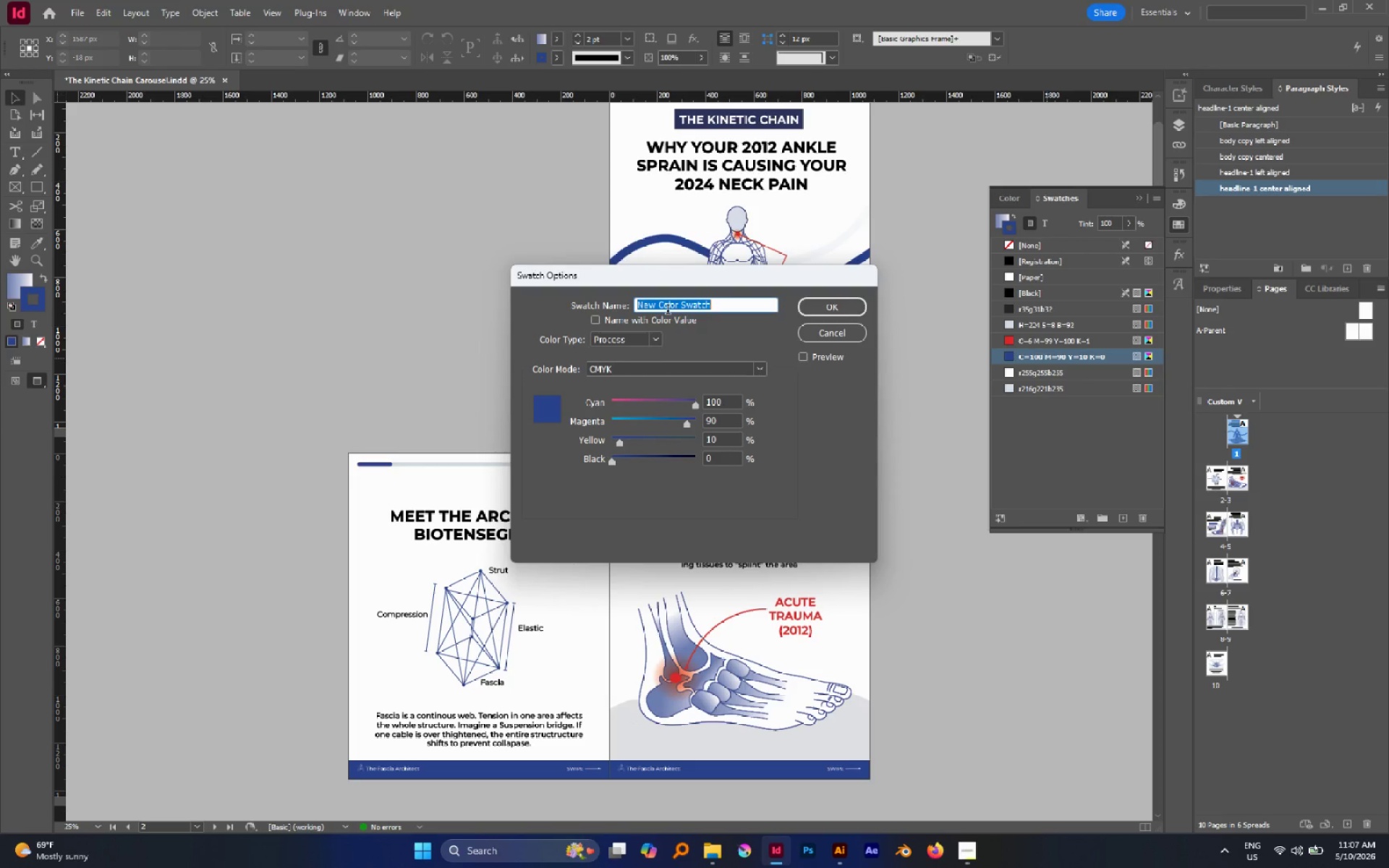 
key(Control+V)
 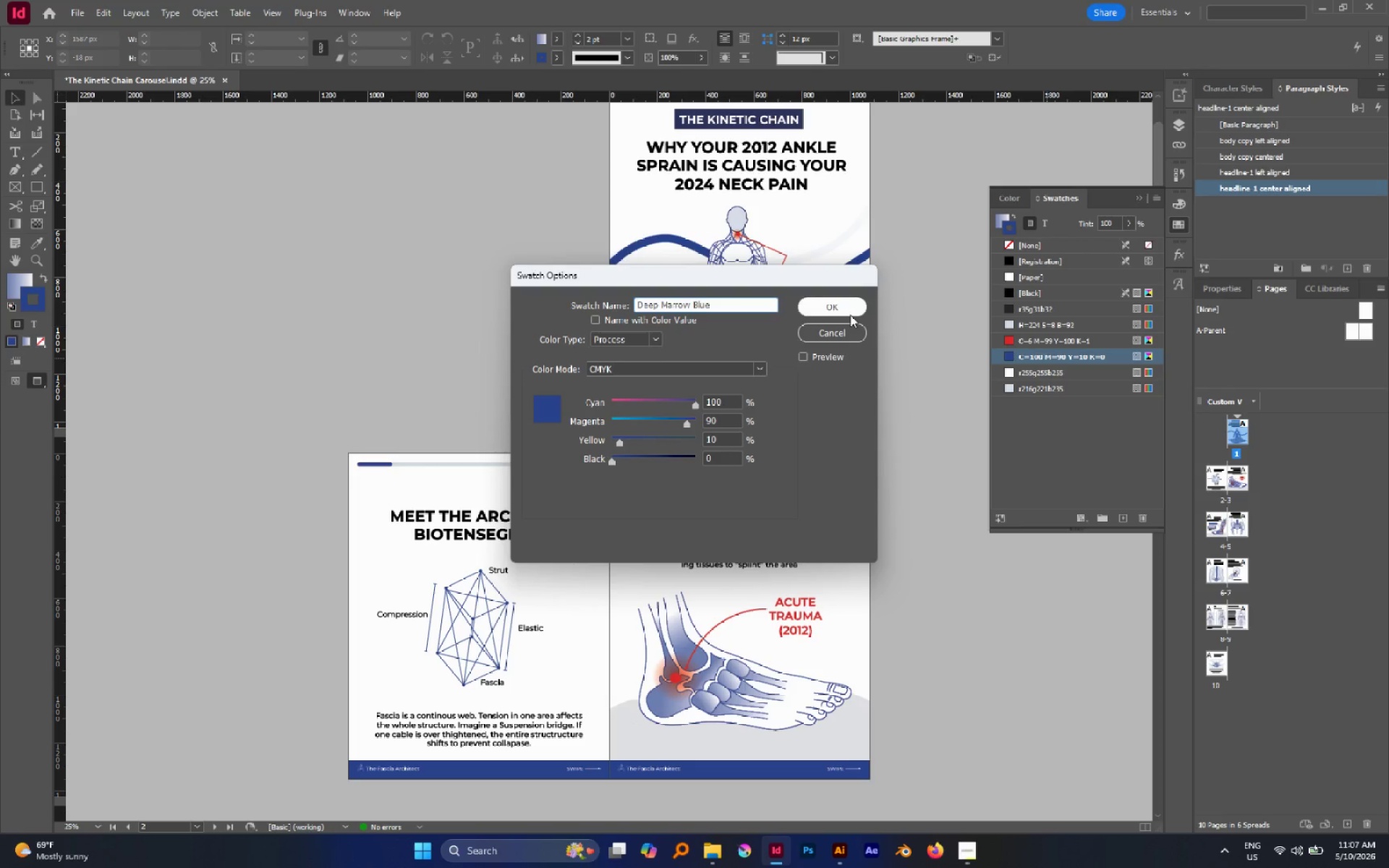 
left_click([847, 312])
 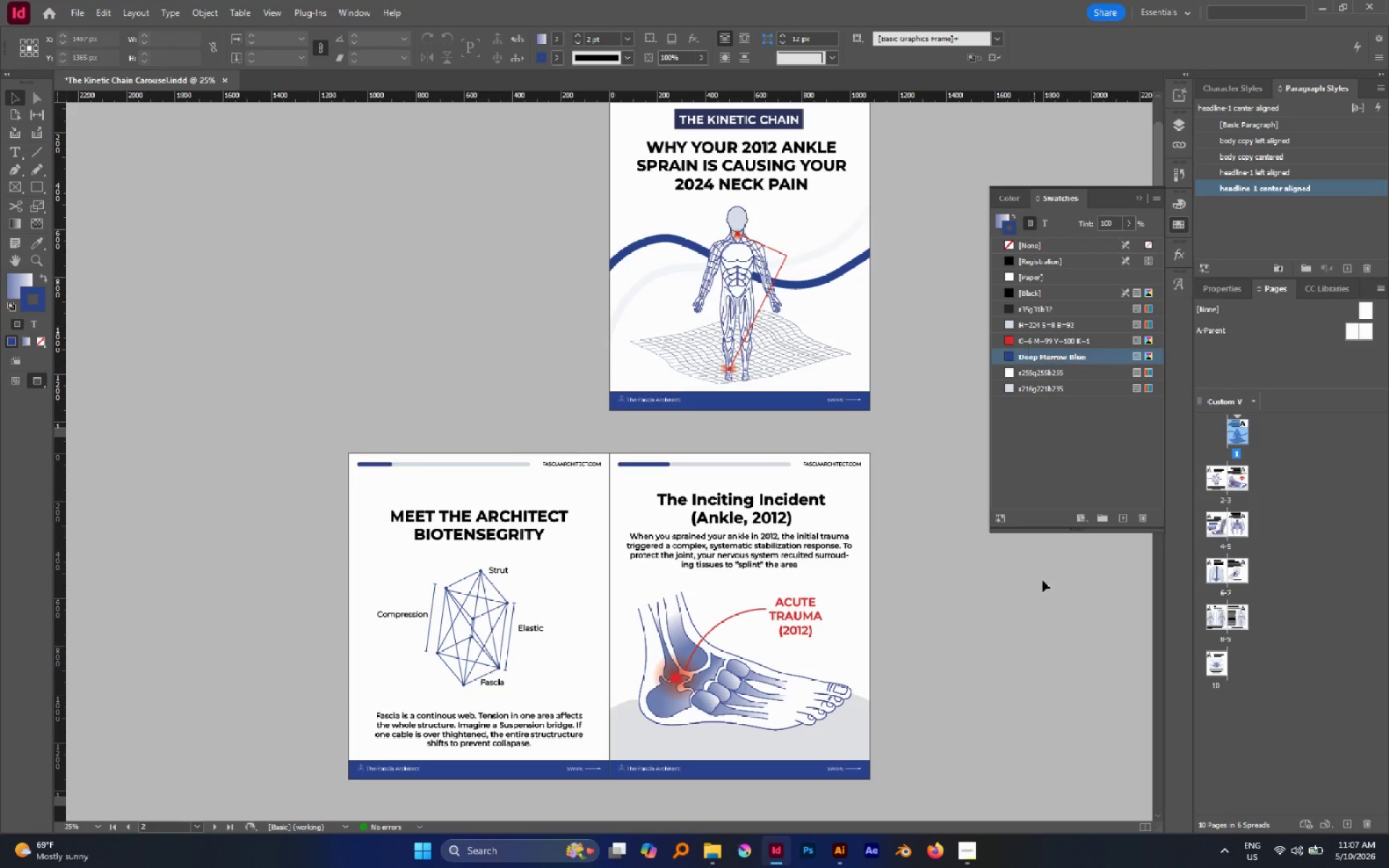 
left_click([972, 844])